 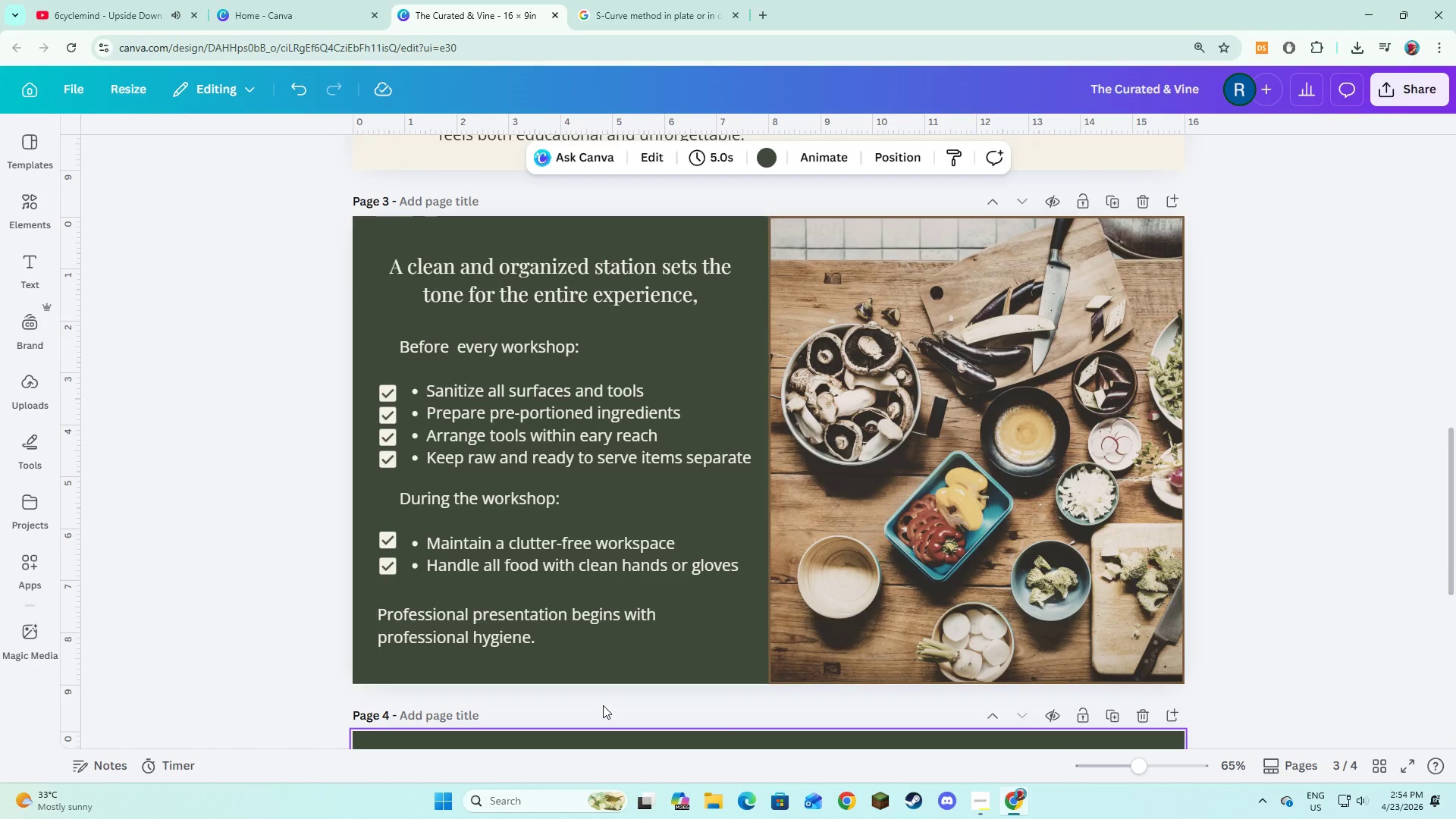 
left_click([249, 496])
 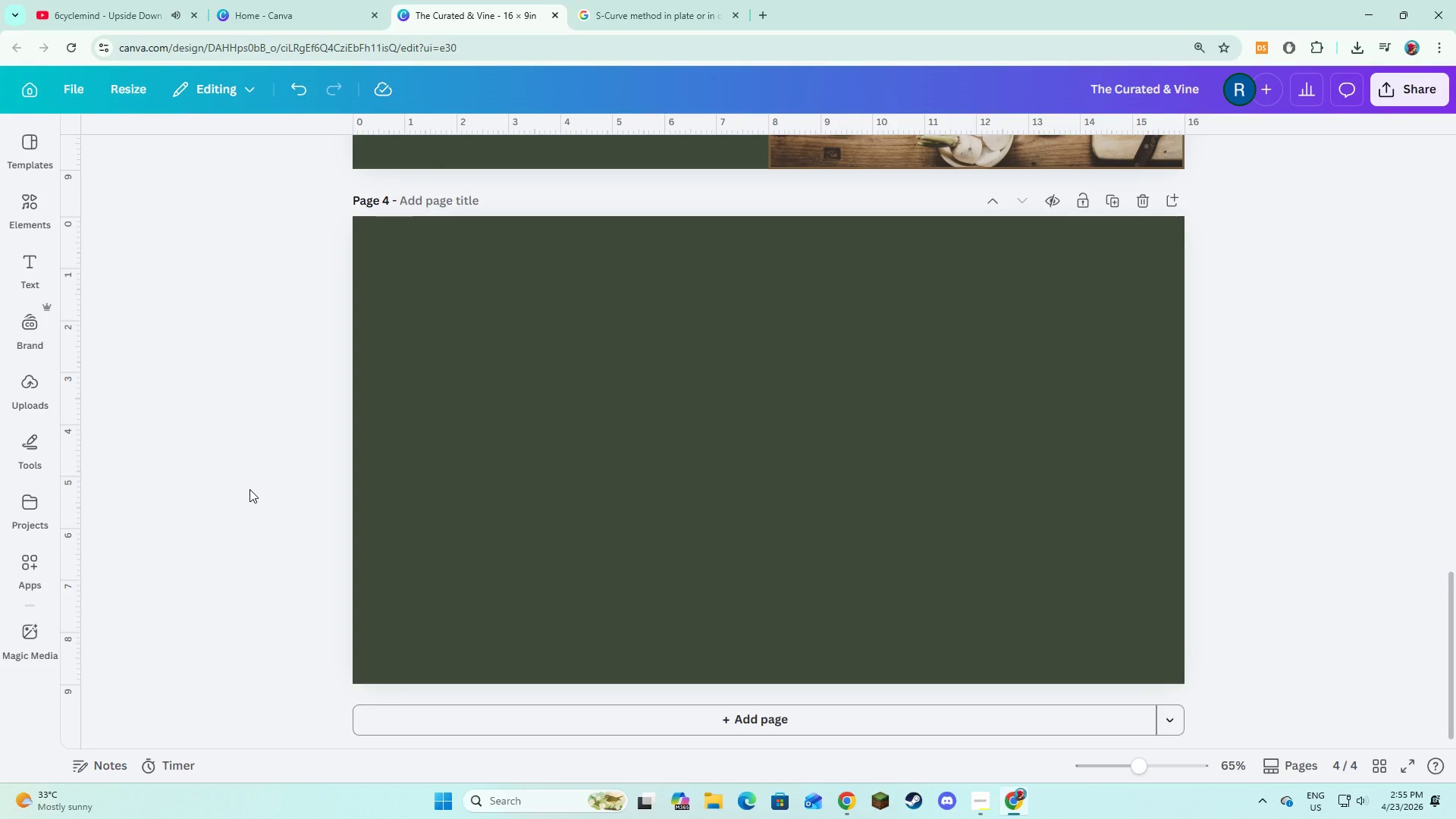 
wait(13.23)
 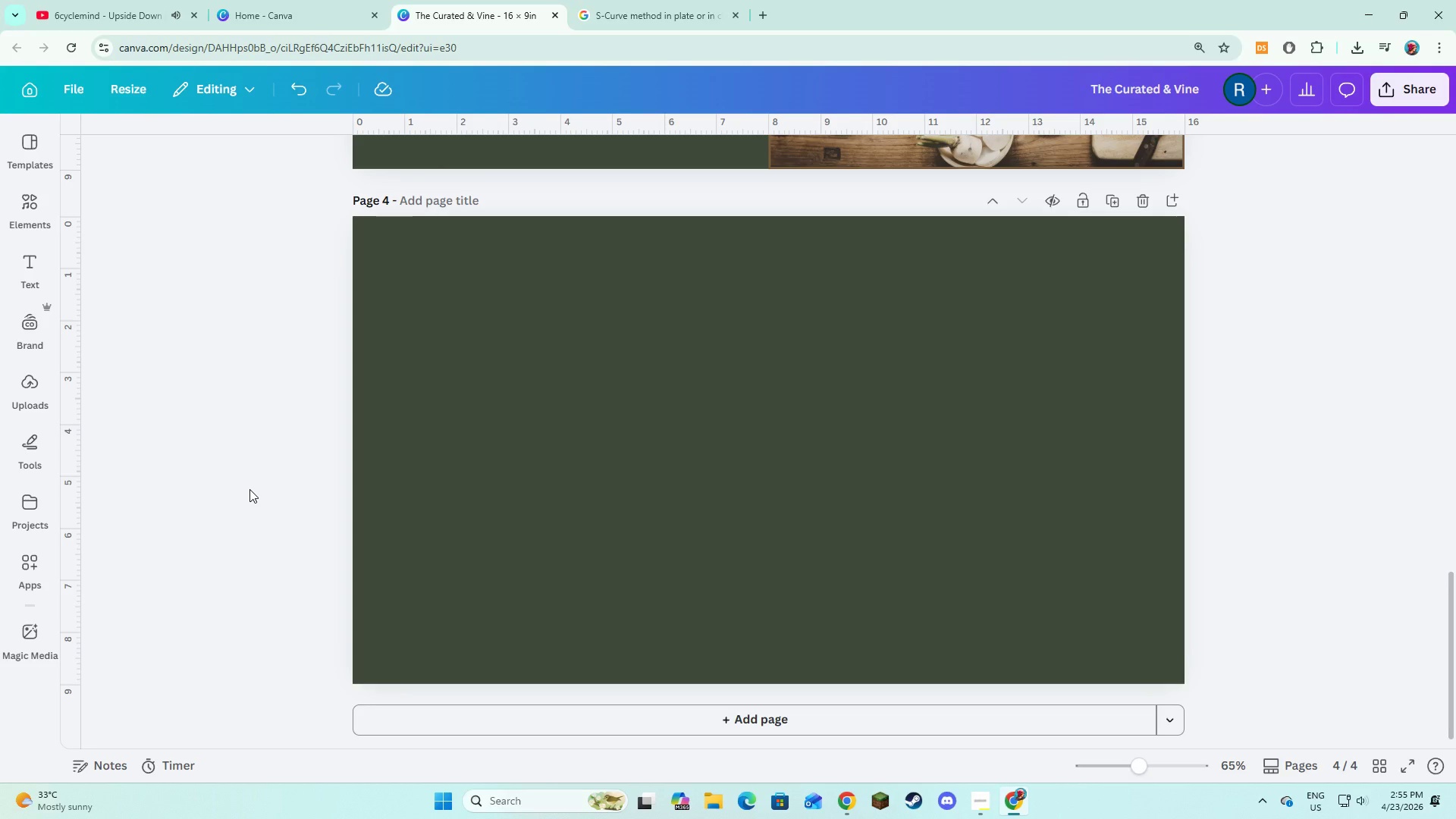 
key(Alt+AltLeft)
 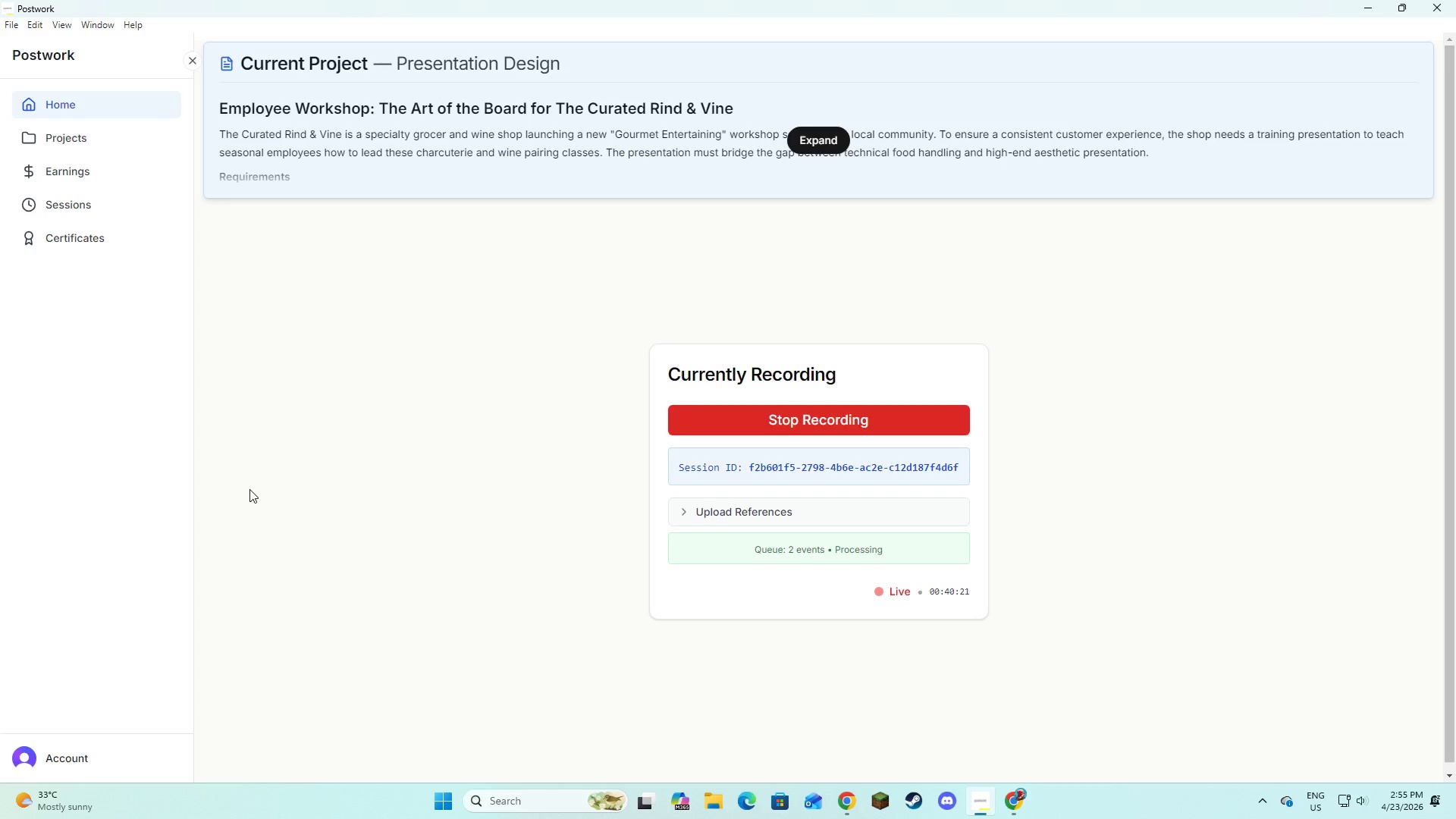 
key(Alt+Tab)